 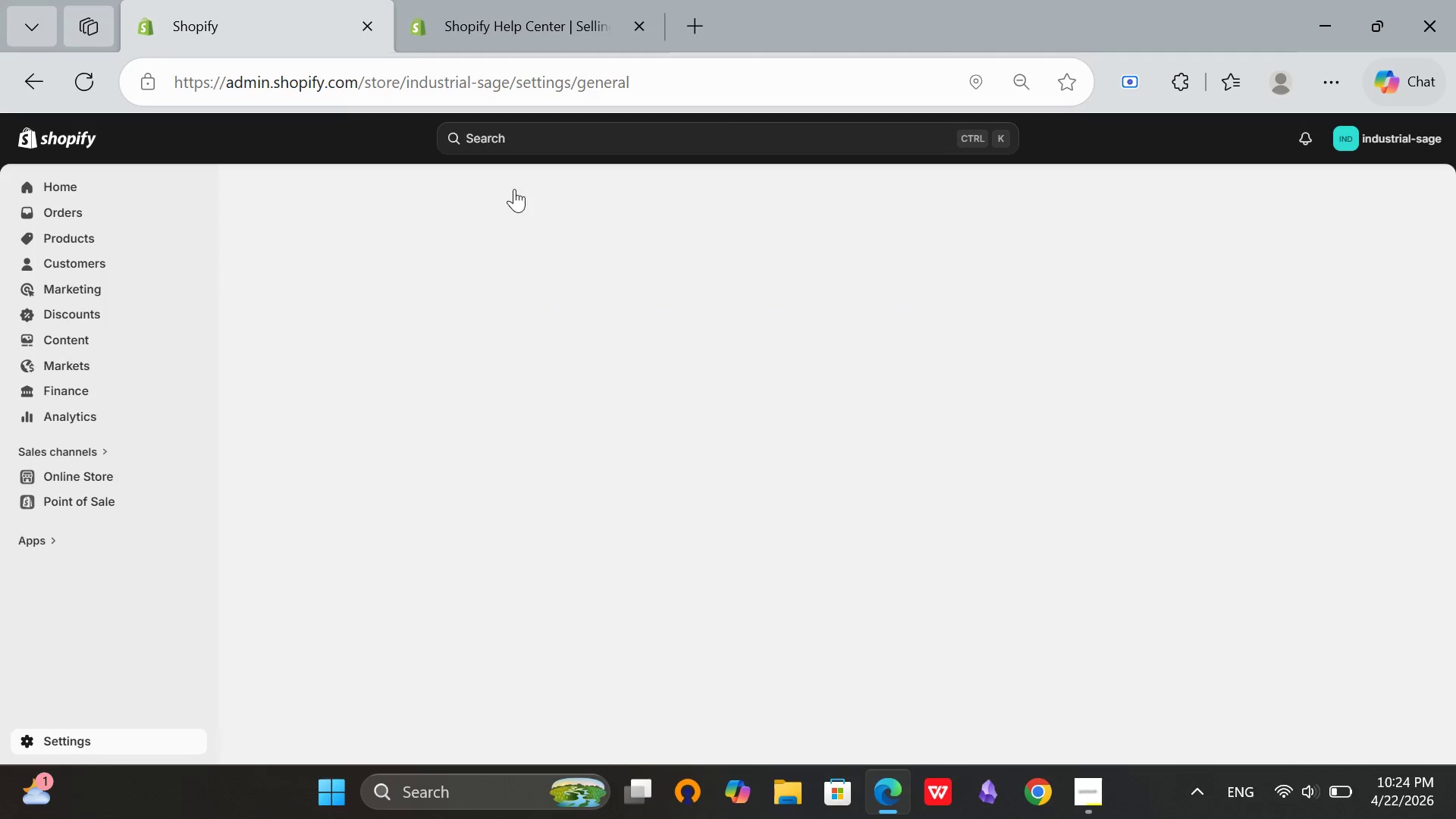 
scroll: coordinate [1302, 435], scroll_direction: down, amount: 2.0
 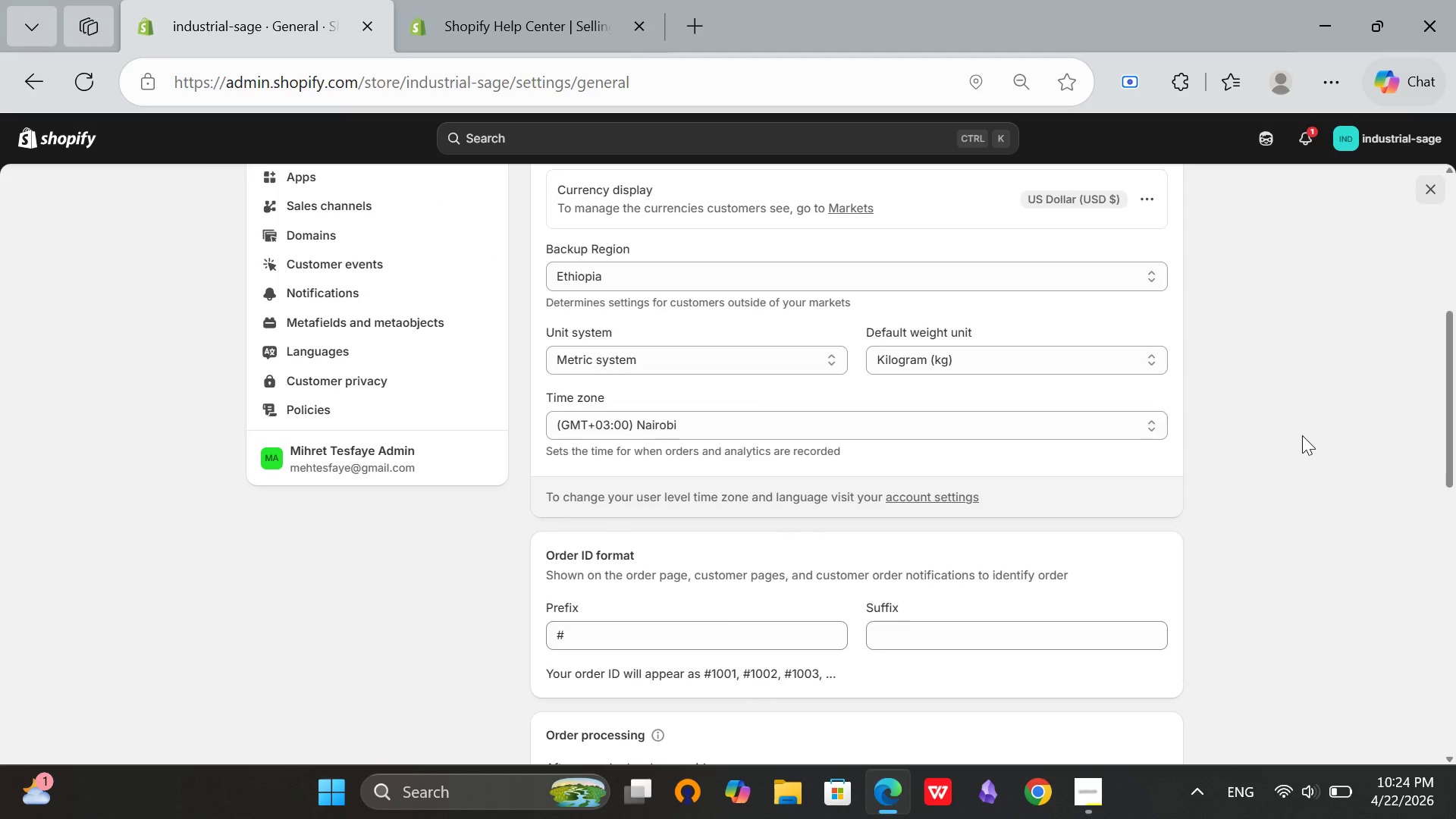 
scroll: coordinate [1302, 435], scroll_direction: up, amount: 8.0
 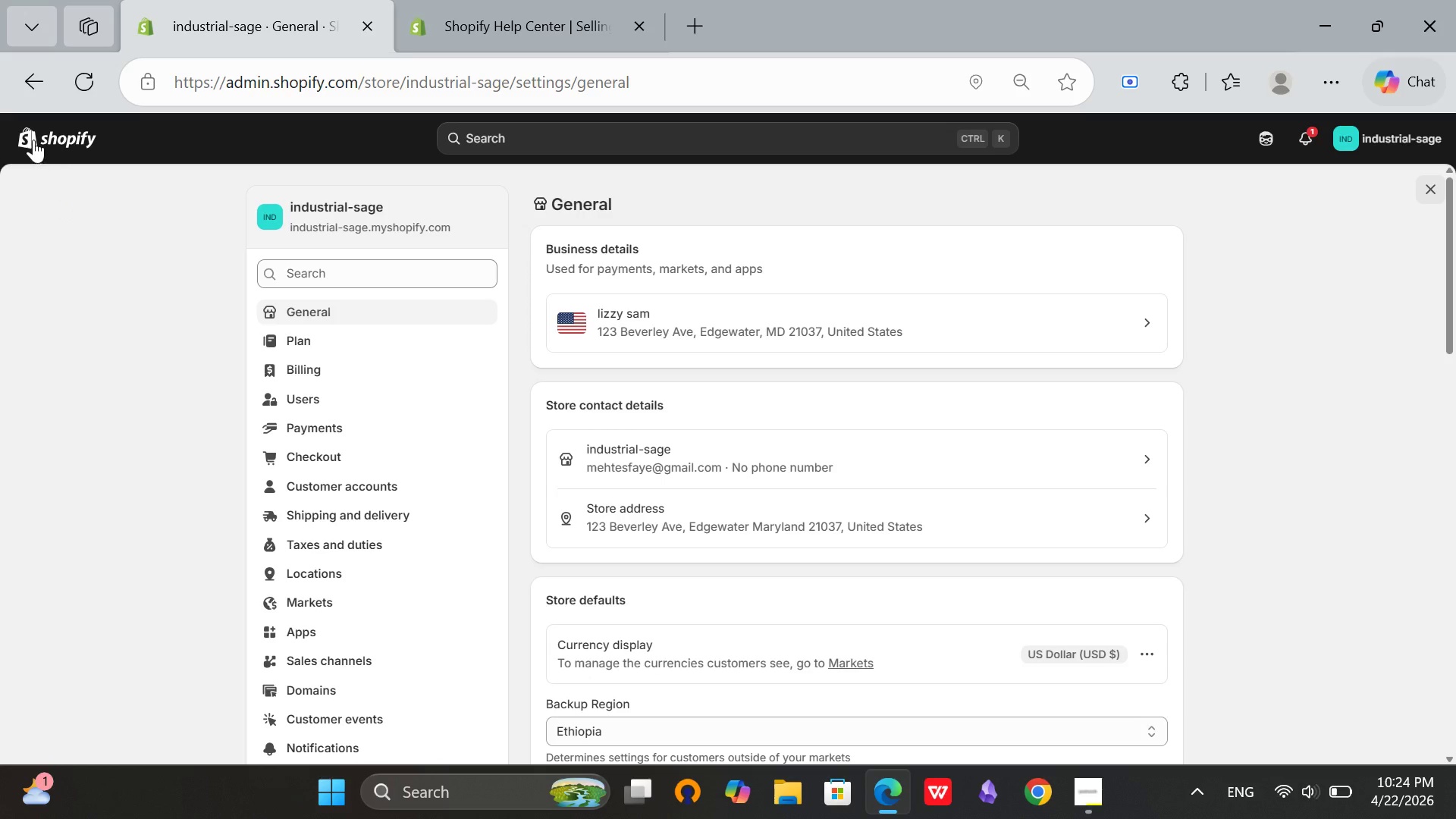 
left_click([33, 136])
 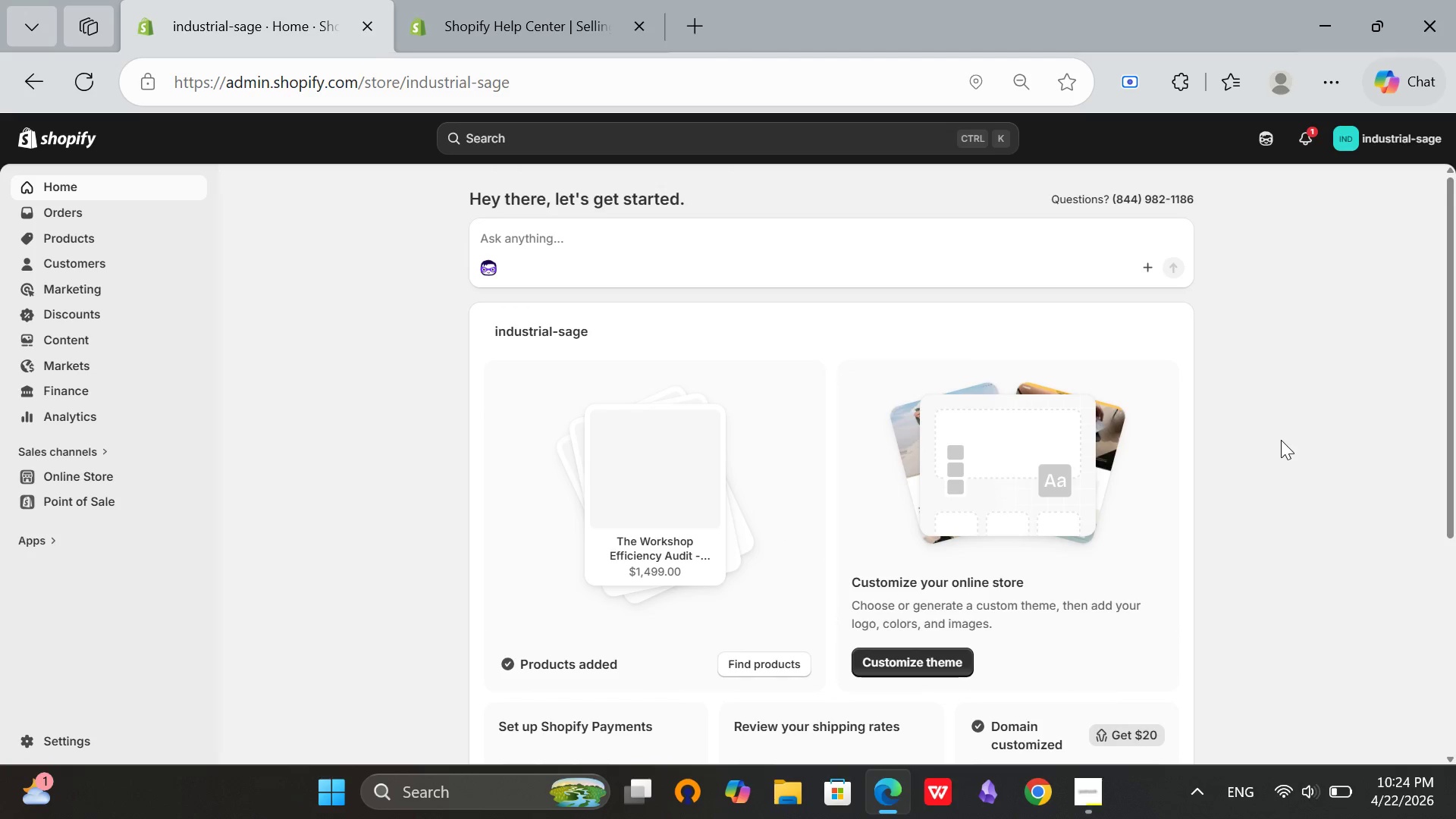 
scroll: coordinate [629, 503], scroll_direction: down, amount: 1.0
 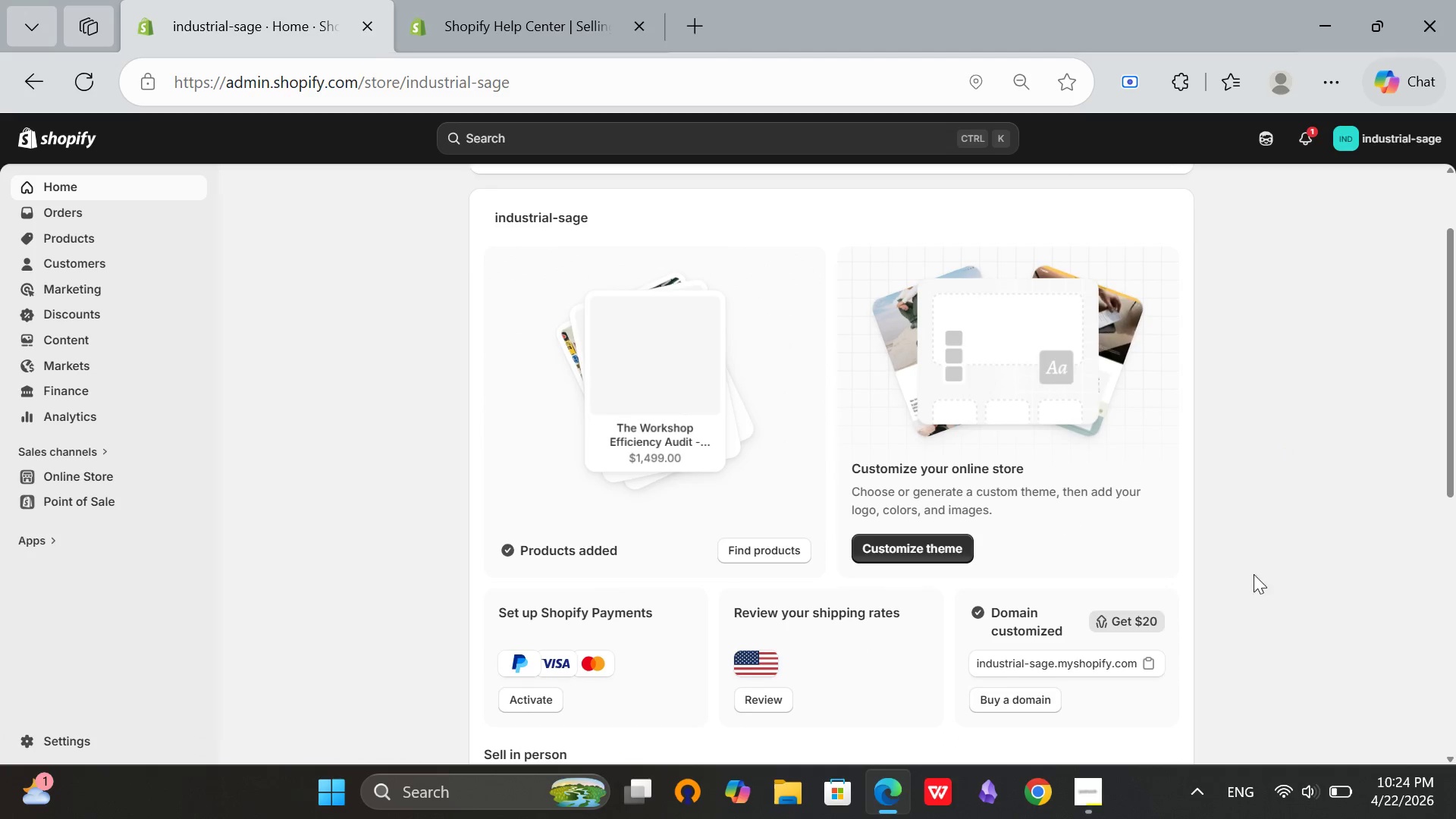 
scroll: coordinate [1003, 543], scroll_direction: up, amount: 2.0
 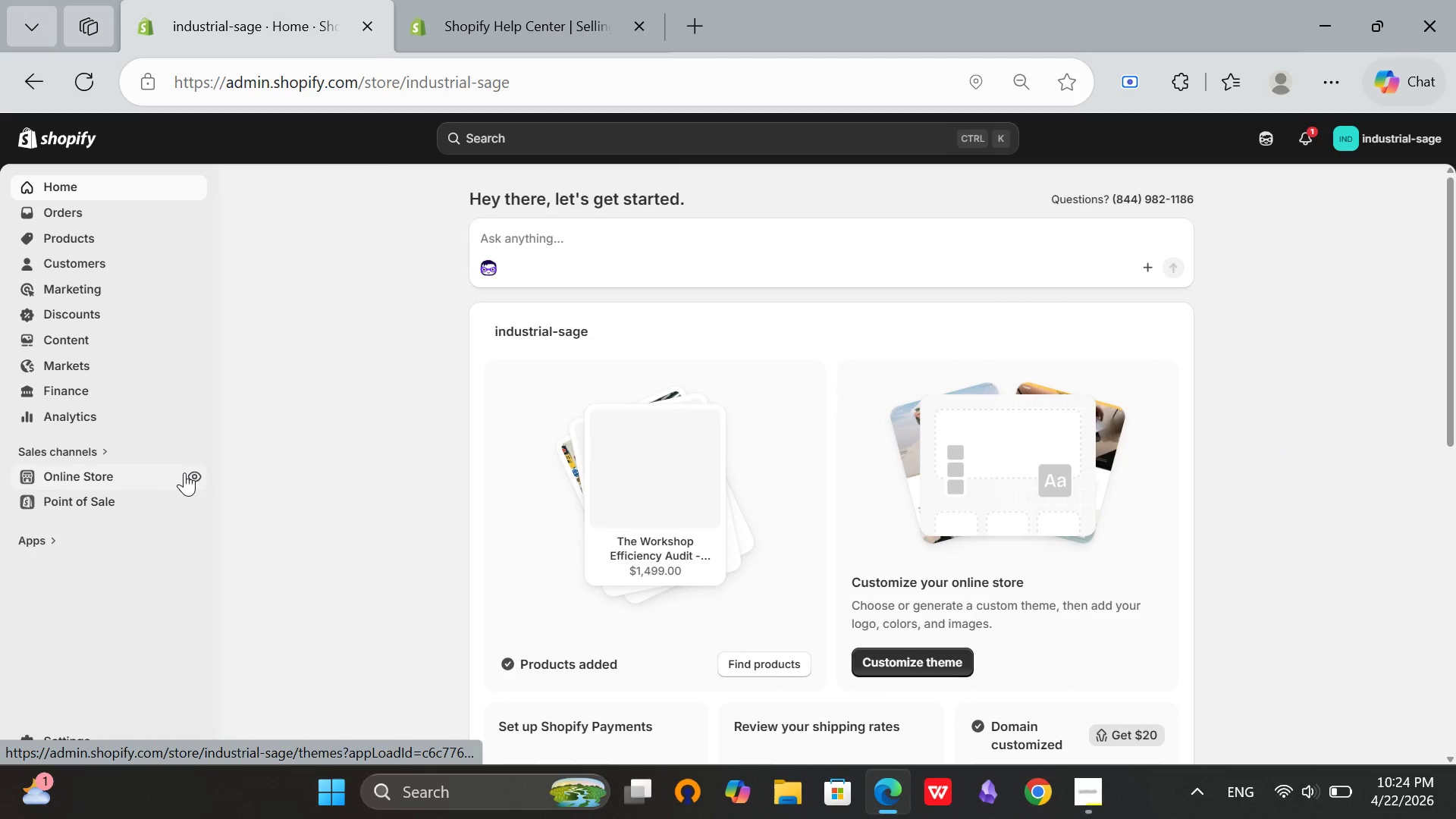 
left_click([189, 473])
 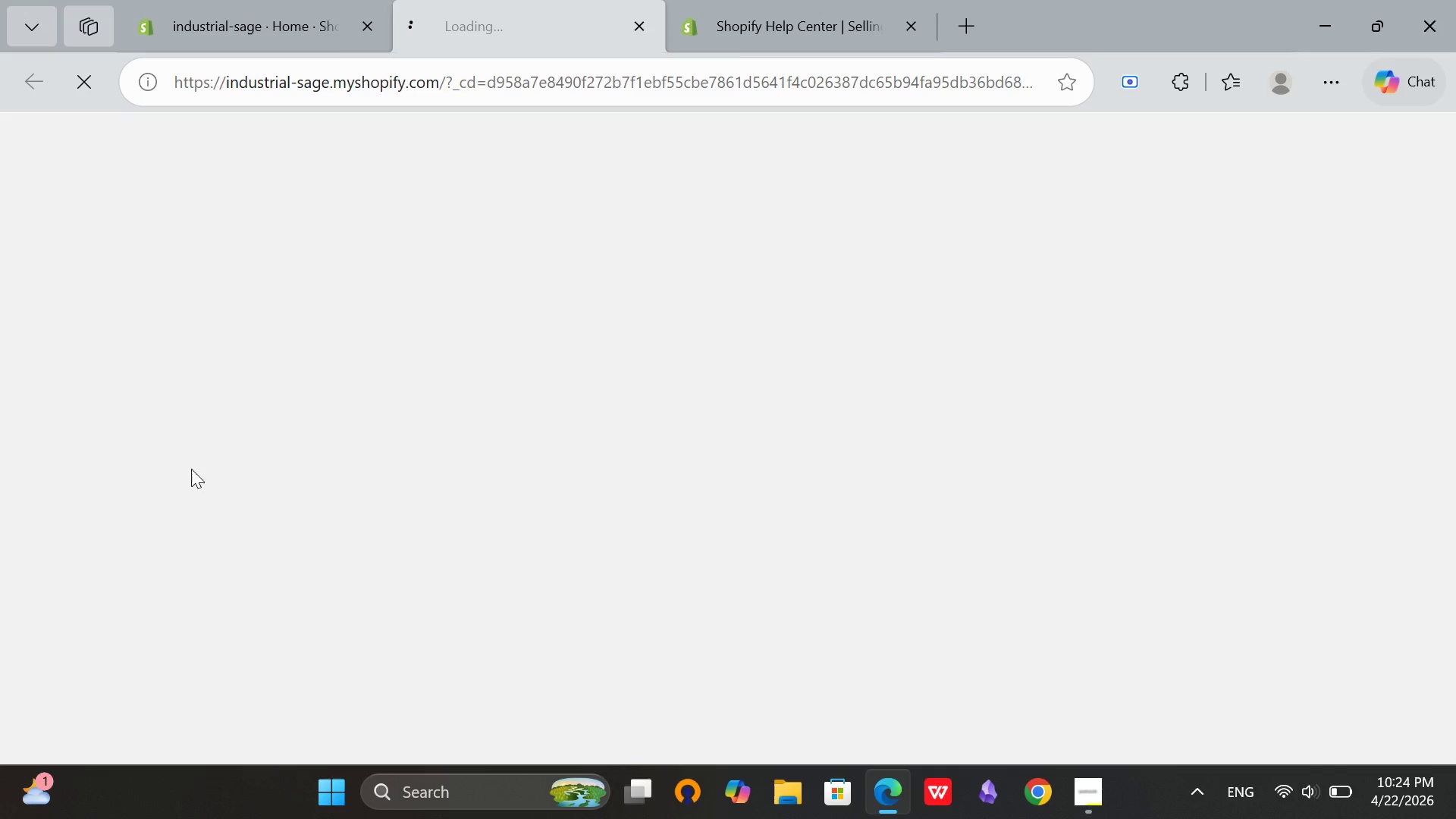 
left_click([281, 5])
 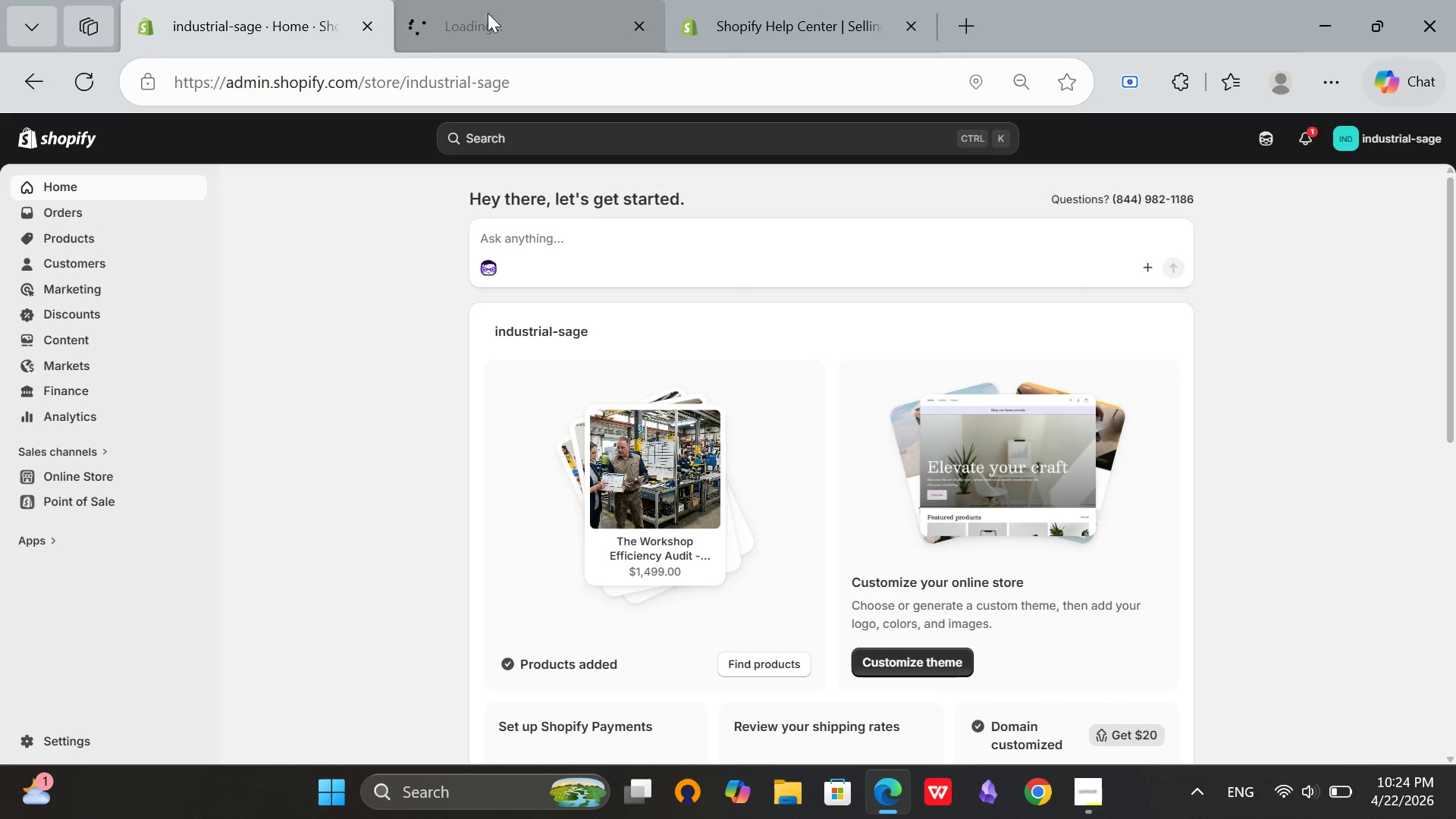 
left_click([491, 23])
 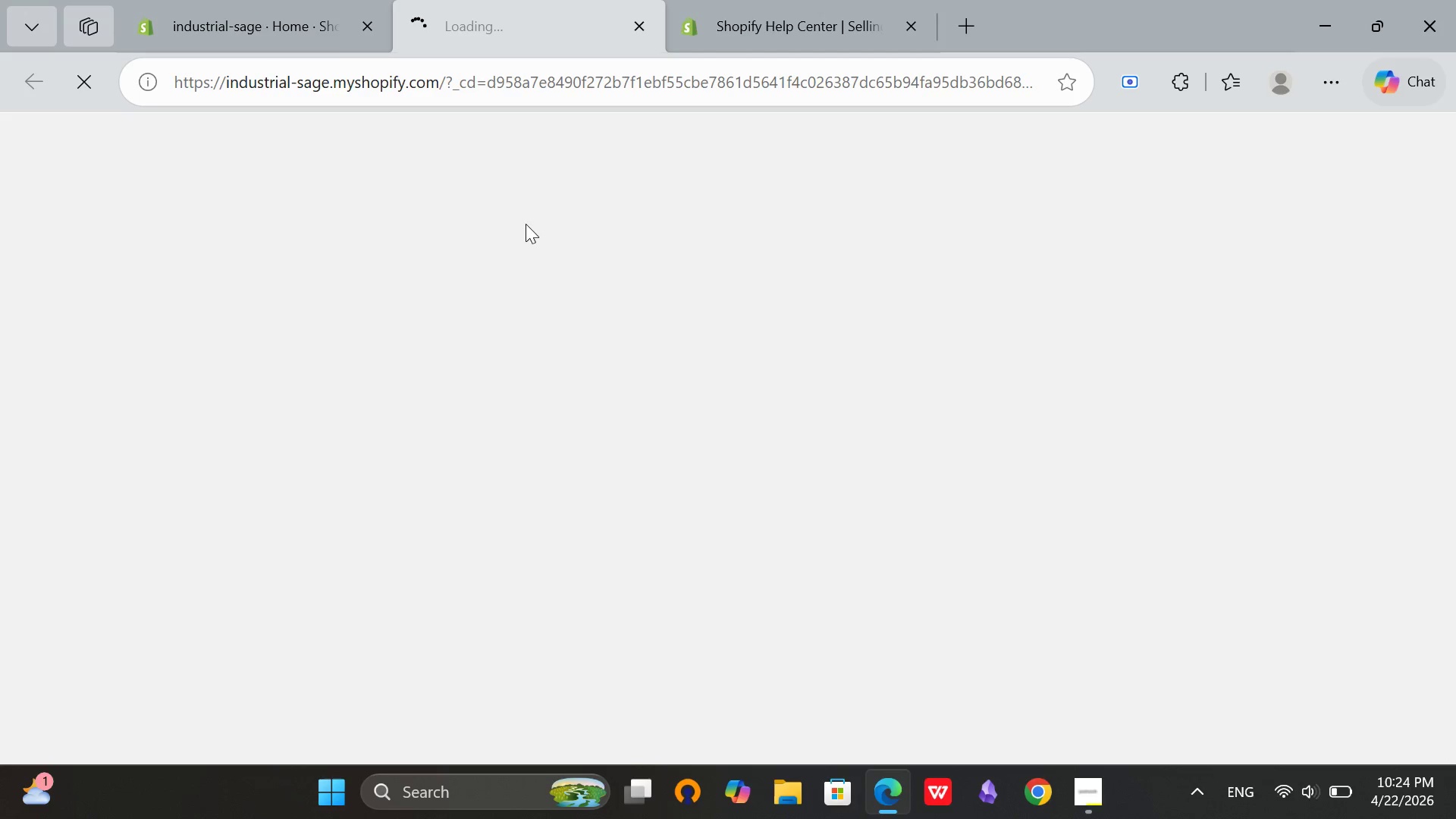 
scroll: coordinate [533, 243], scroll_direction: down, amount: 2.0
 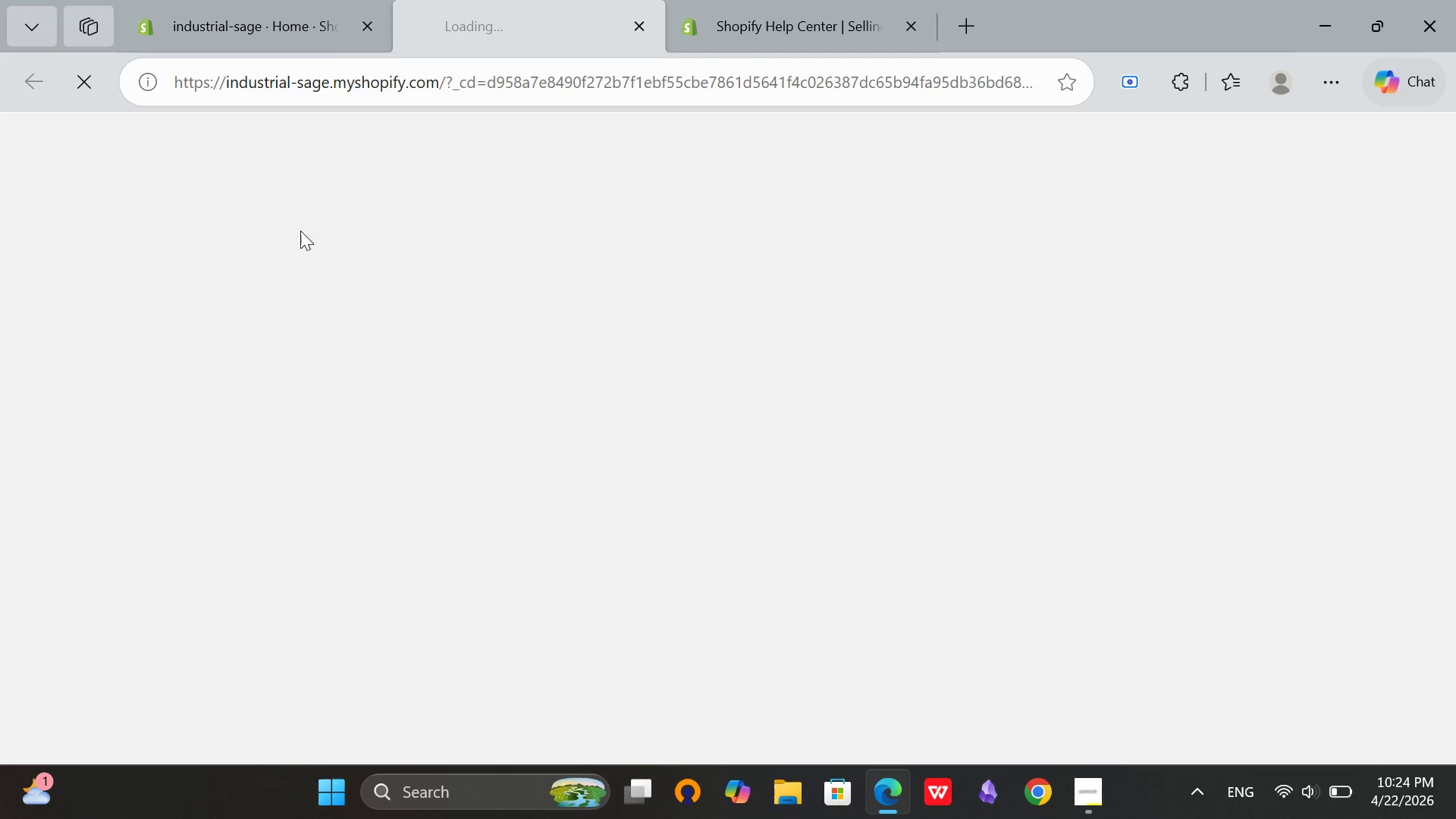 
scroll: coordinate [254, 202], scroll_direction: up, amount: 1.0
 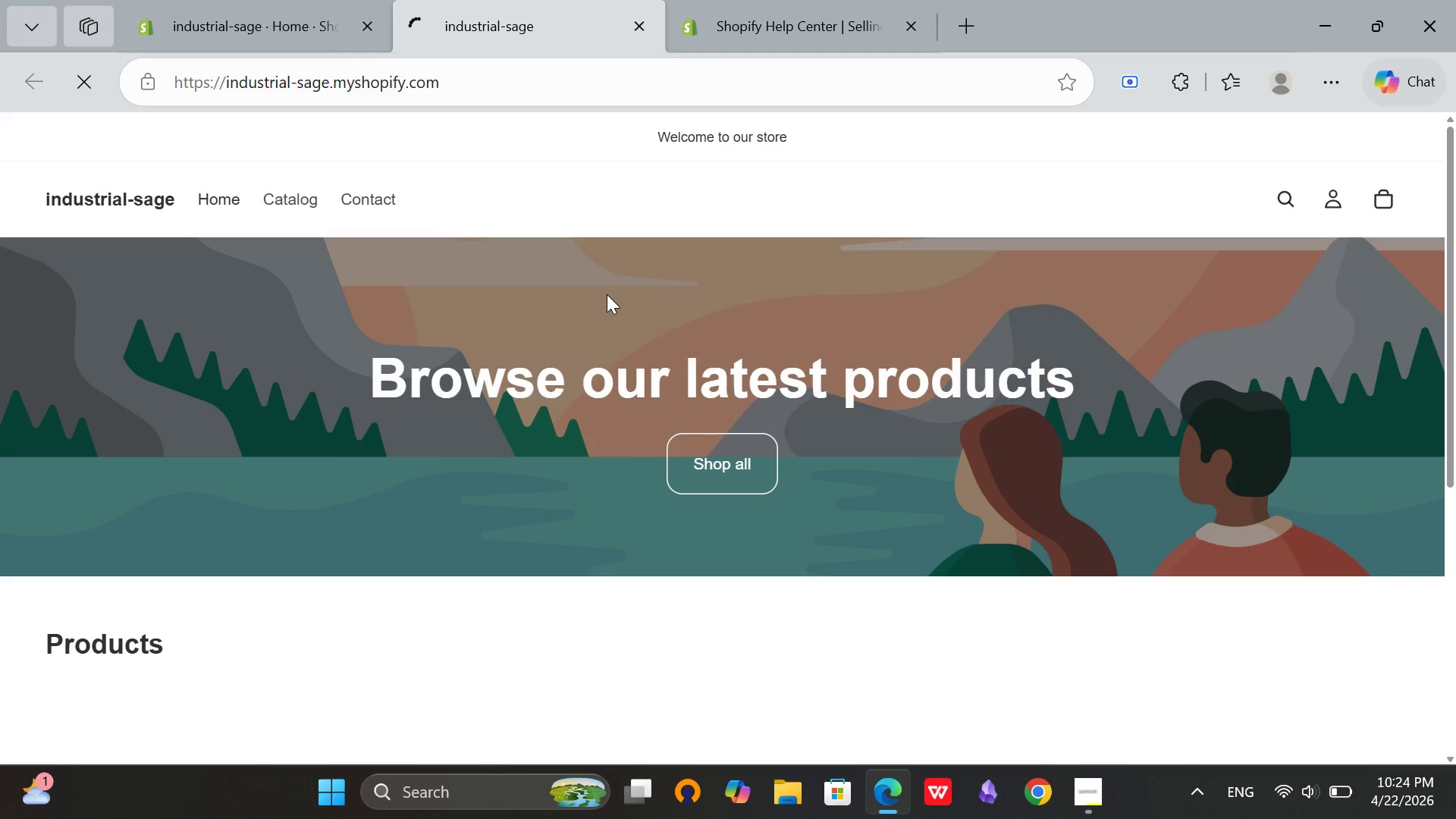 
scroll: coordinate [1025, 535], scroll_direction: down, amount: 3.0
 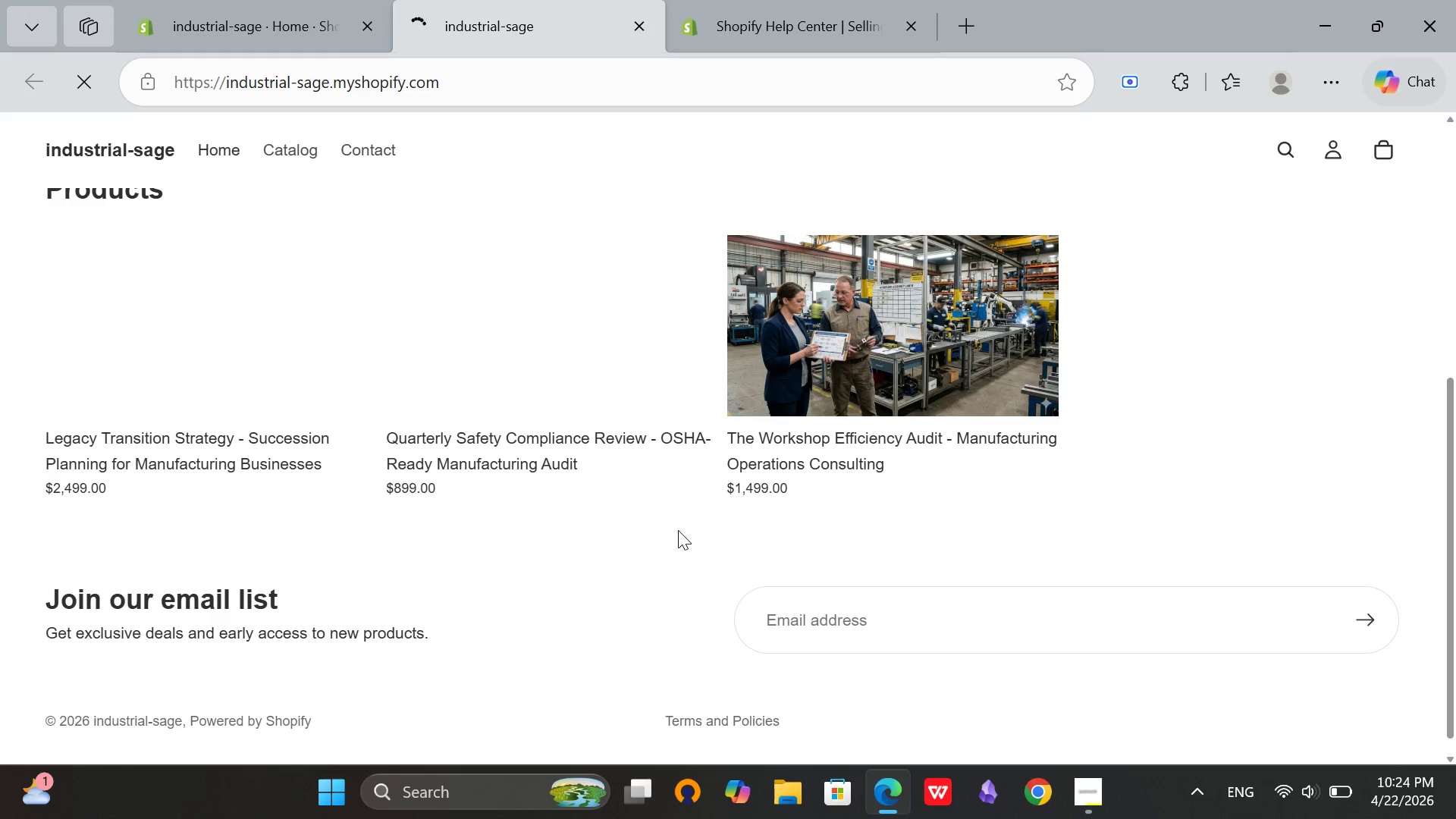 
scroll: coordinate [678, 530], scroll_direction: up, amount: 3.0
 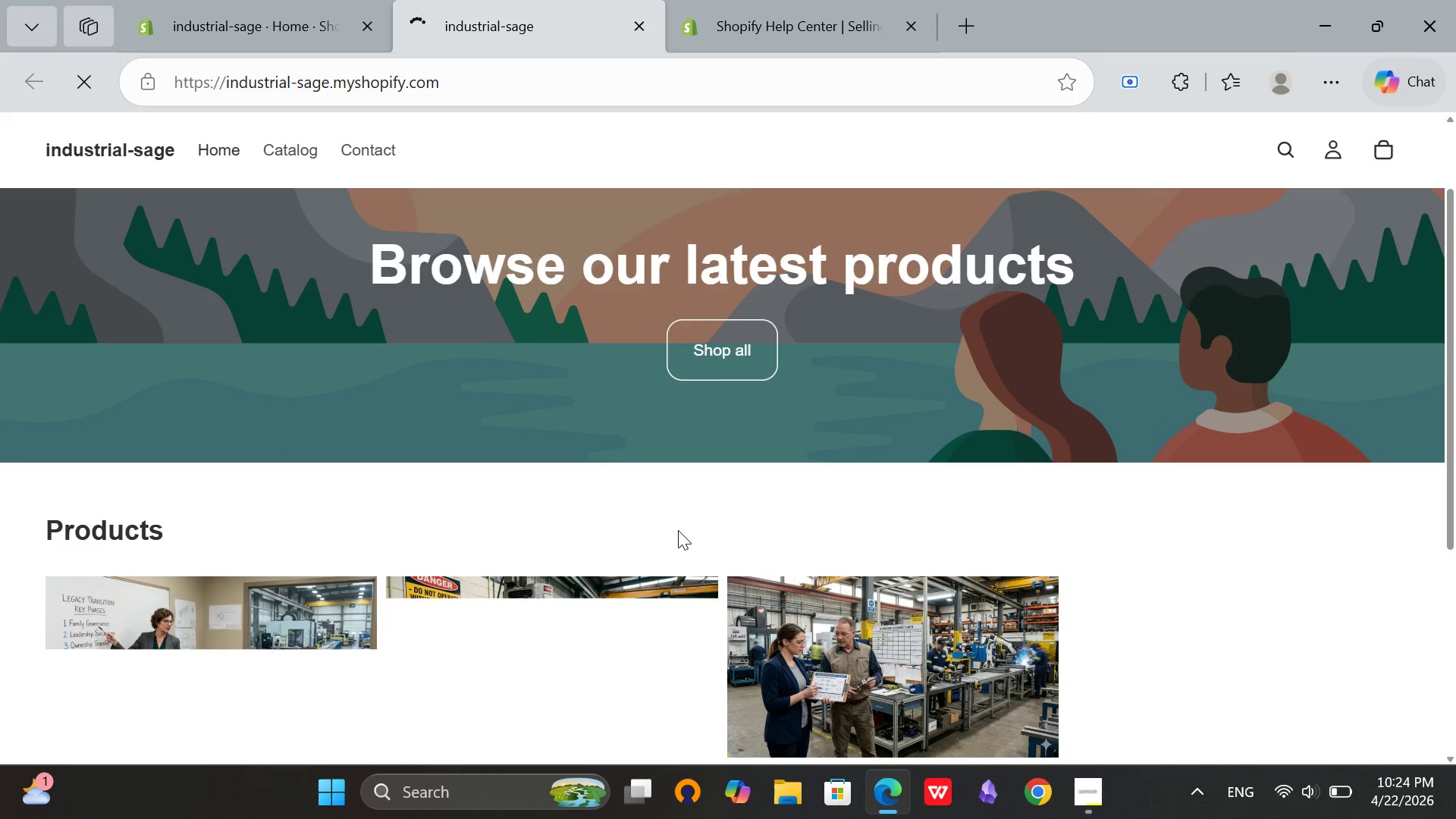 
scroll: coordinate [678, 530], scroll_direction: down, amount: 2.0
 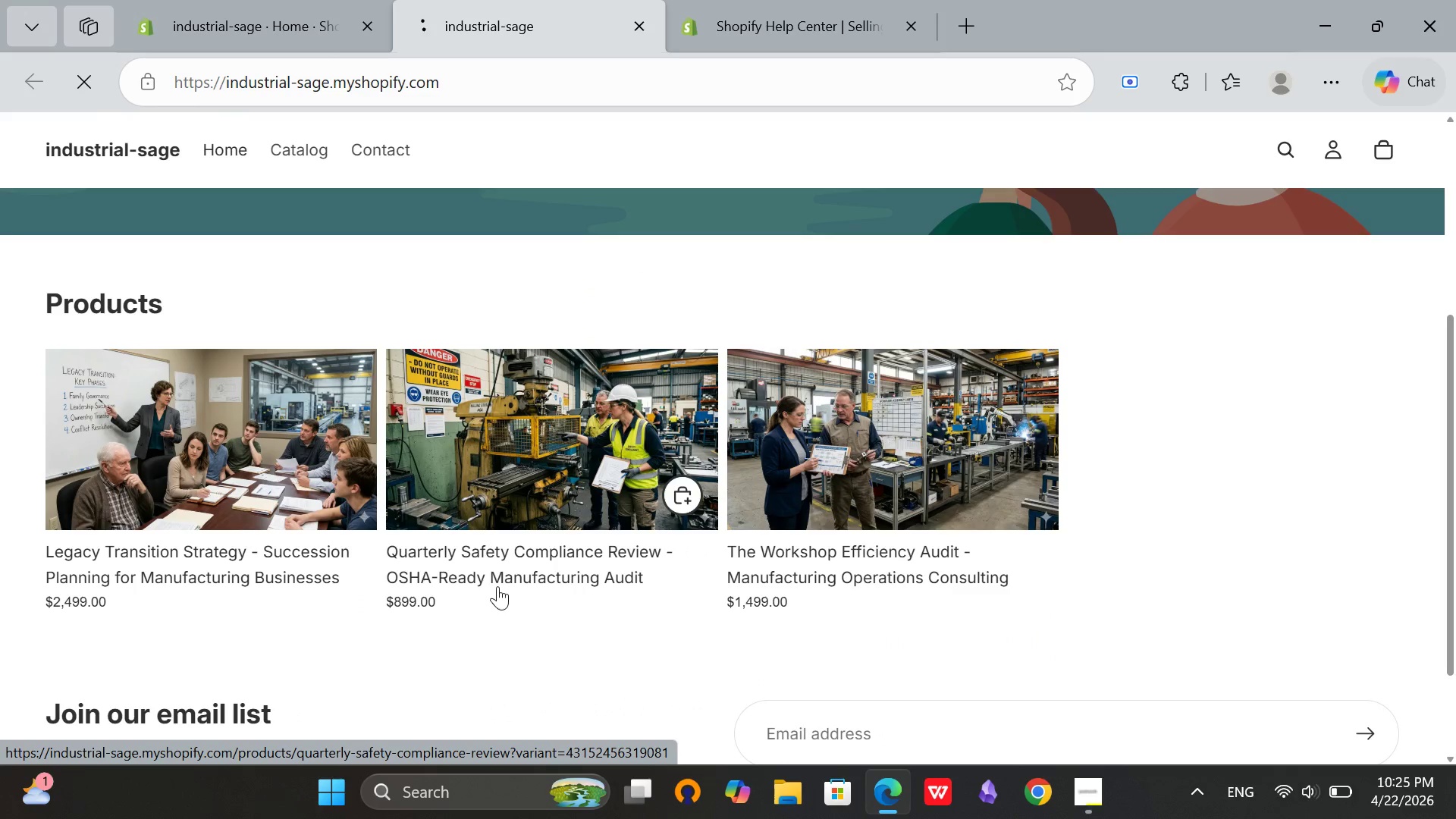 
wait(5.8)
 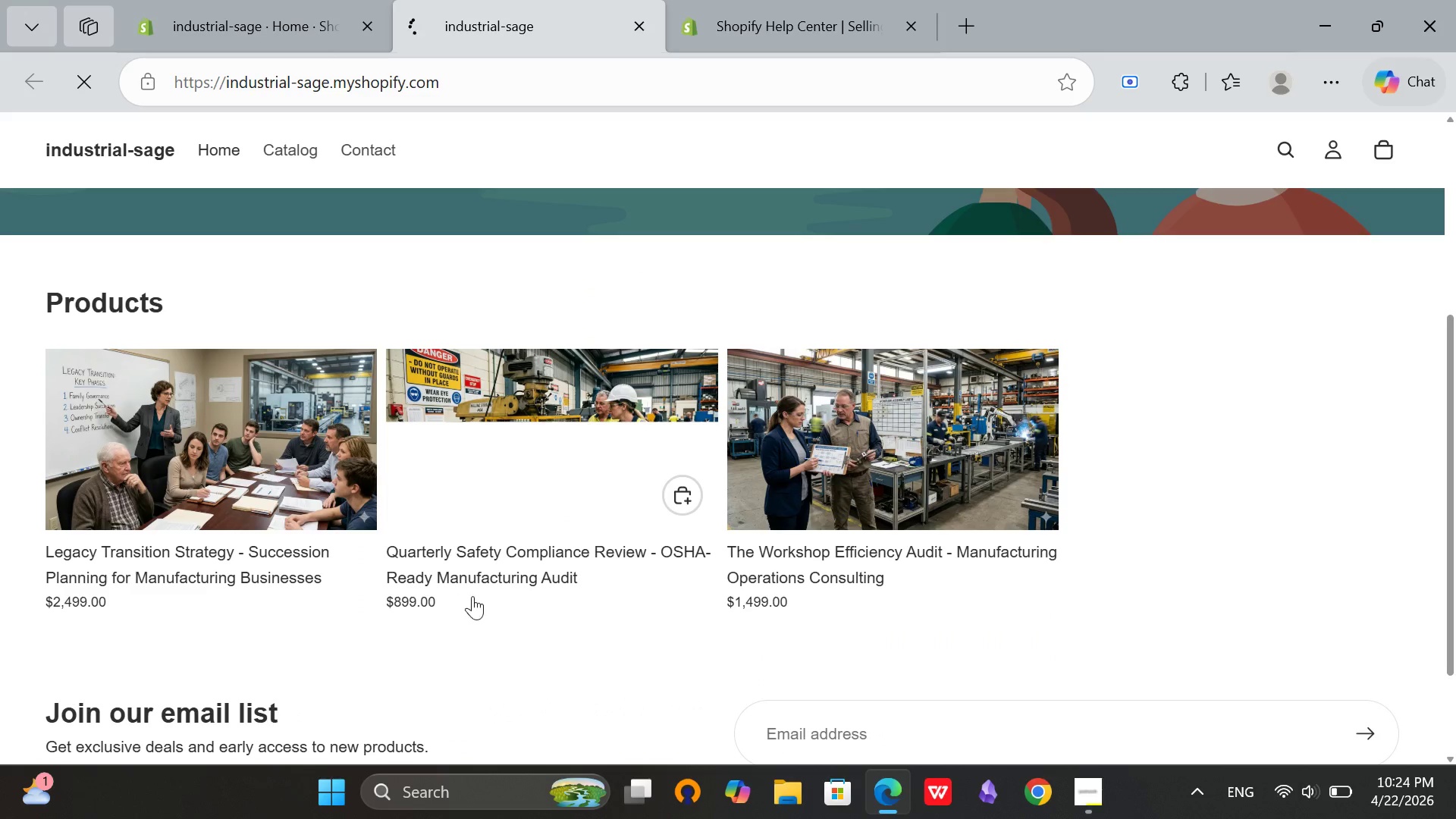 
scroll: coordinate [540, 583], scroll_direction: down, amount: 2.0
 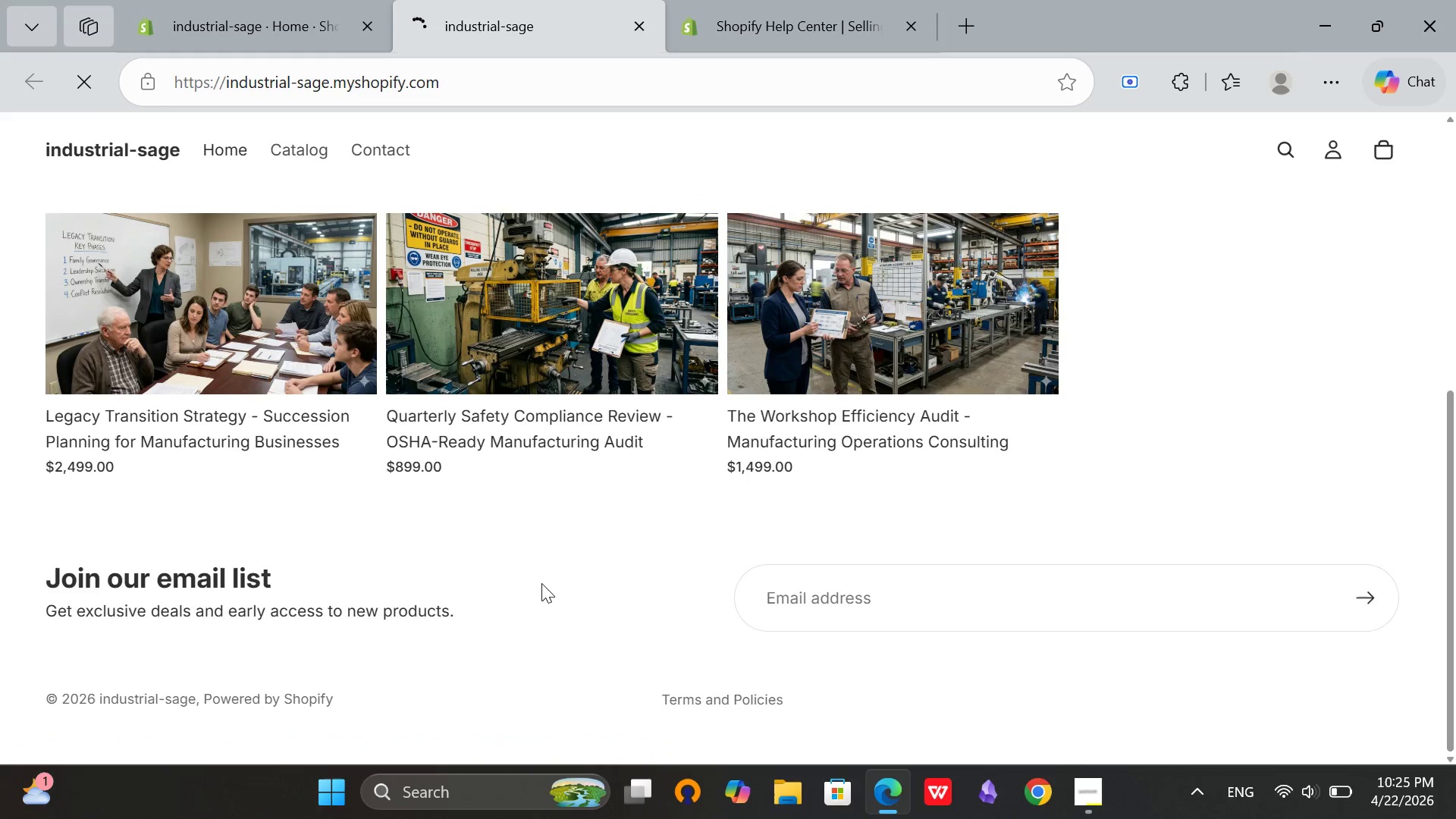 
scroll: coordinate [541, 583], scroll_direction: up, amount: 6.0
 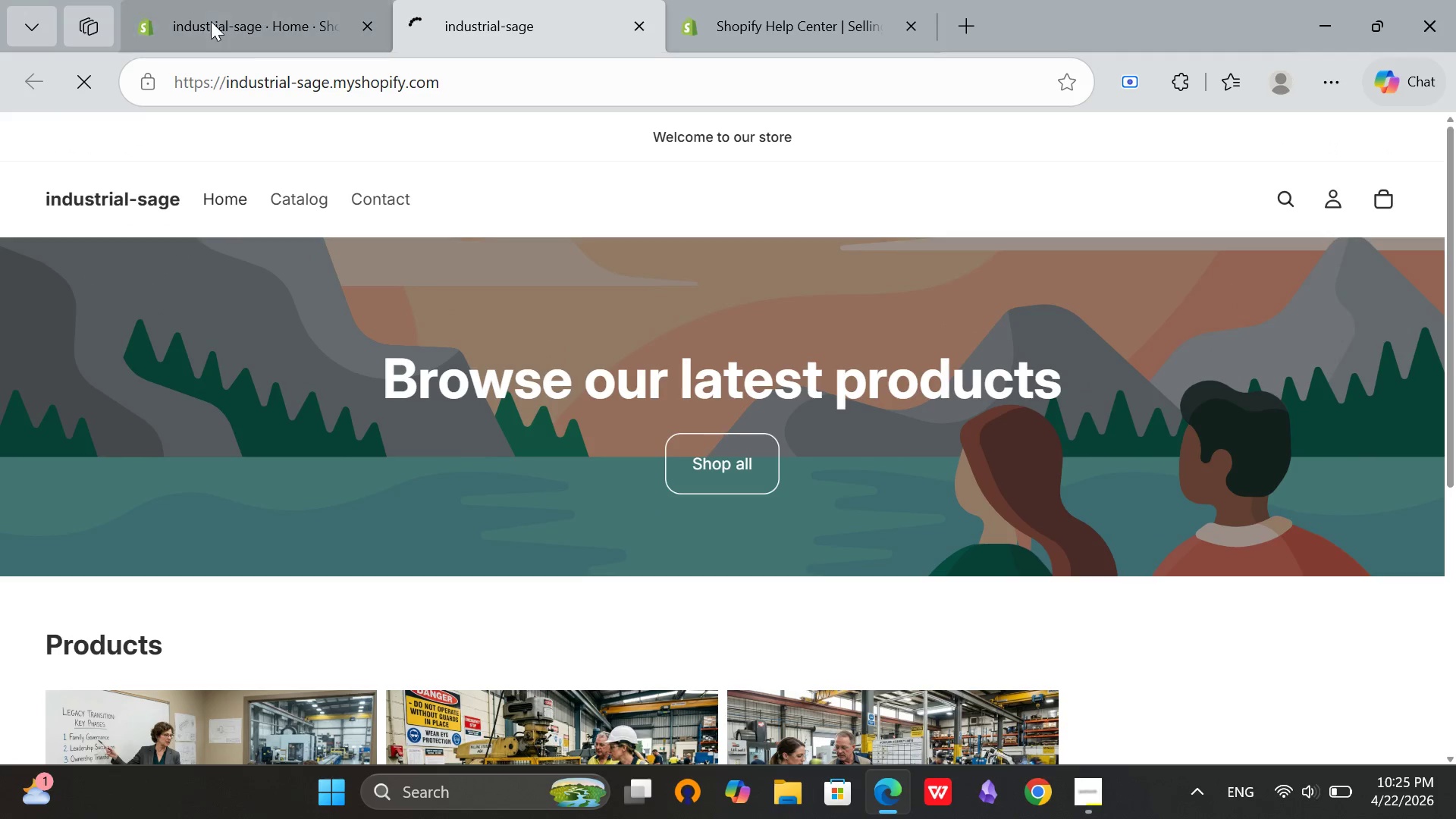 
left_click([203, 6])
 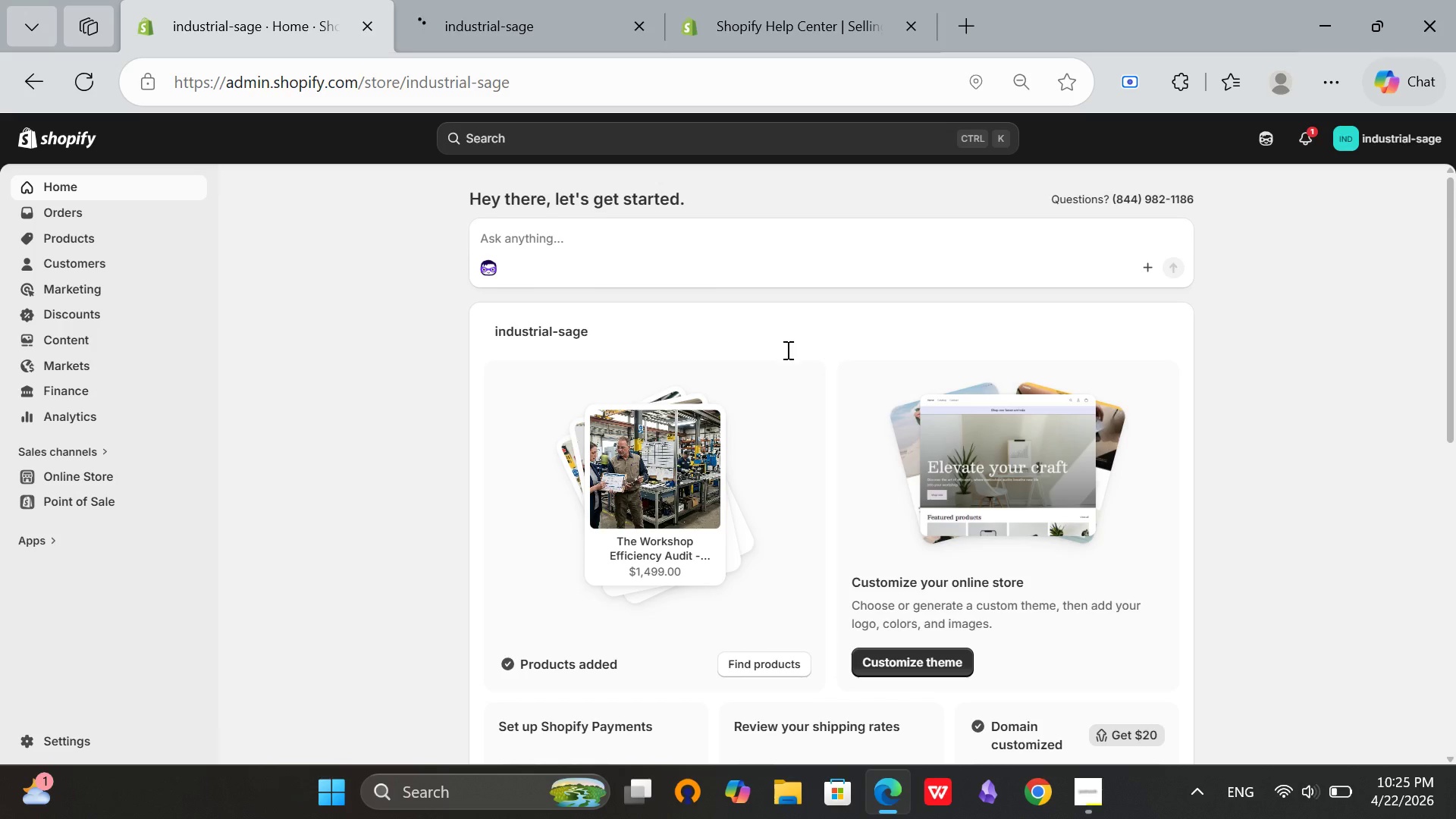 
scroll: coordinate [797, 372], scroll_direction: down, amount: 1.0
 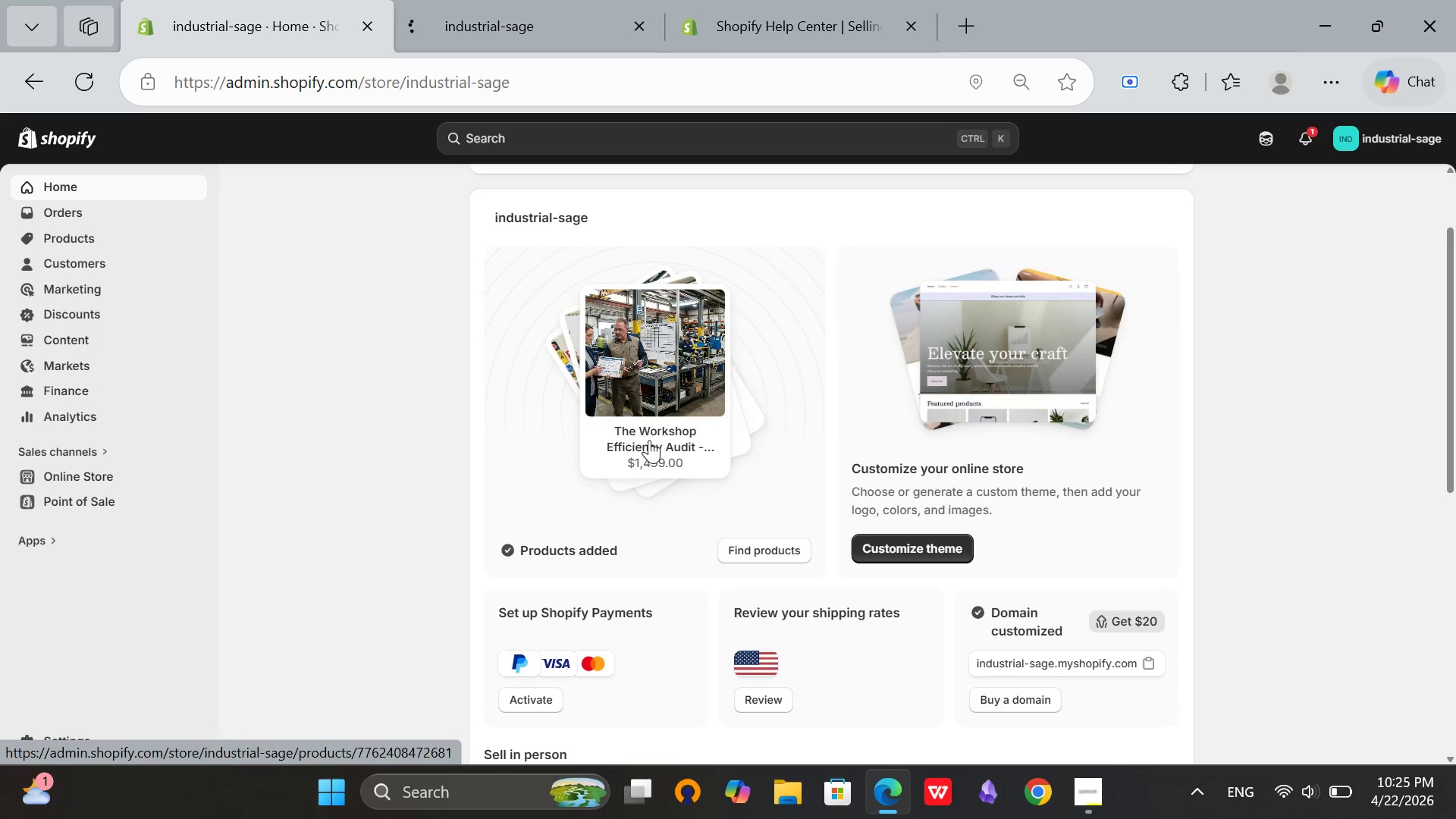 
scroll: coordinate [656, 416], scroll_direction: up, amount: 1.0
 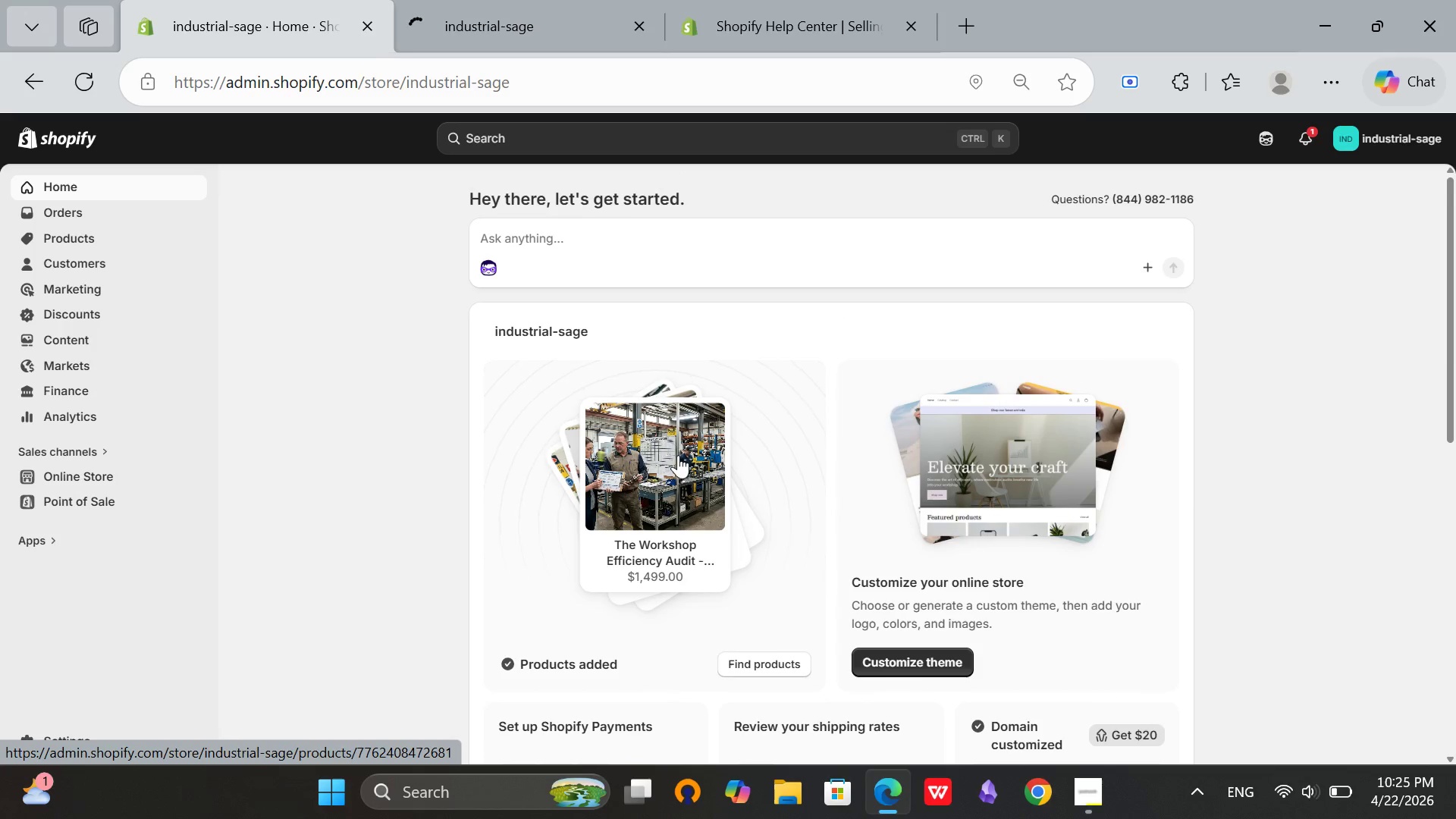 
left_click([678, 455])
 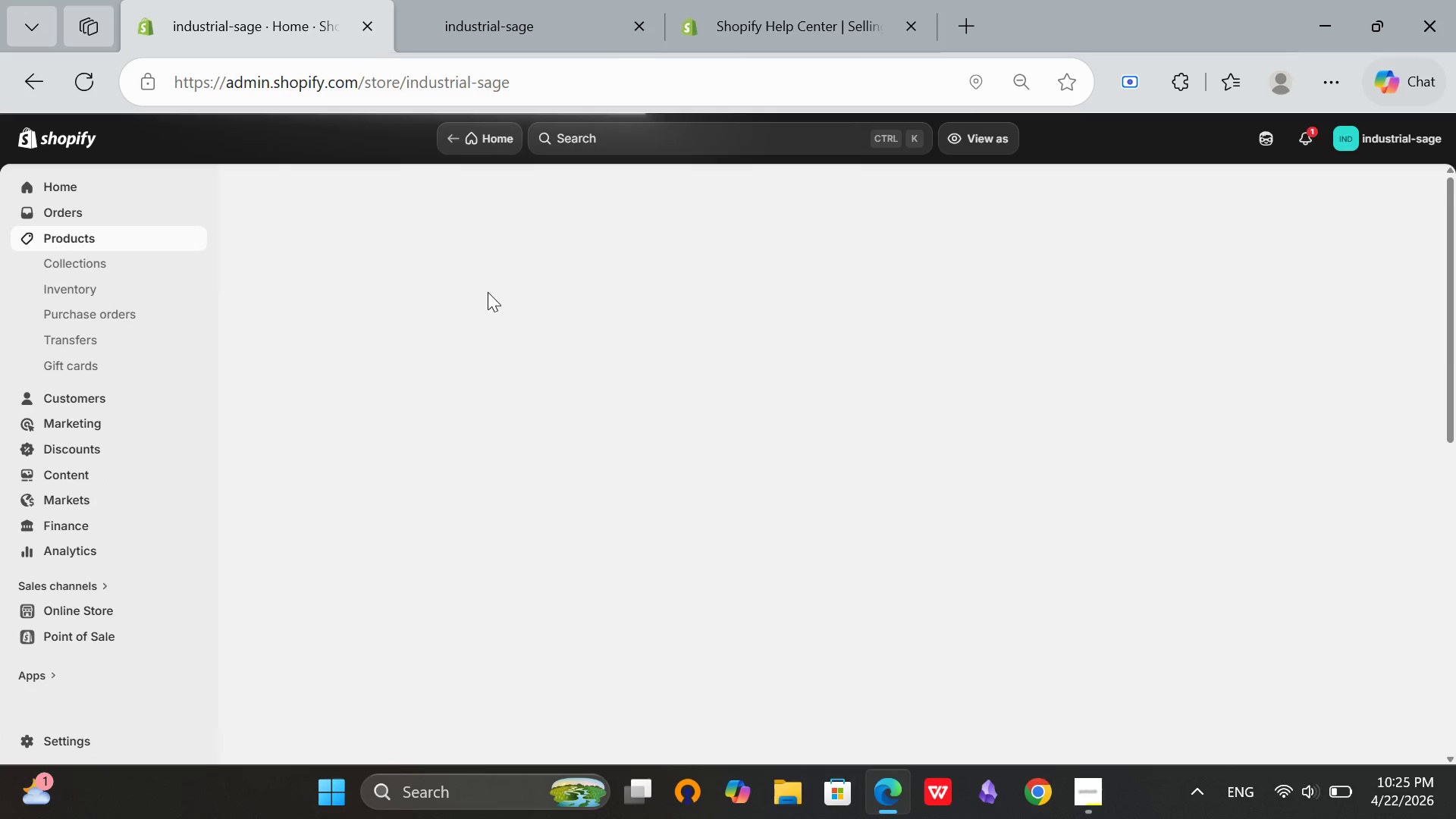 
left_click([833, 0])
 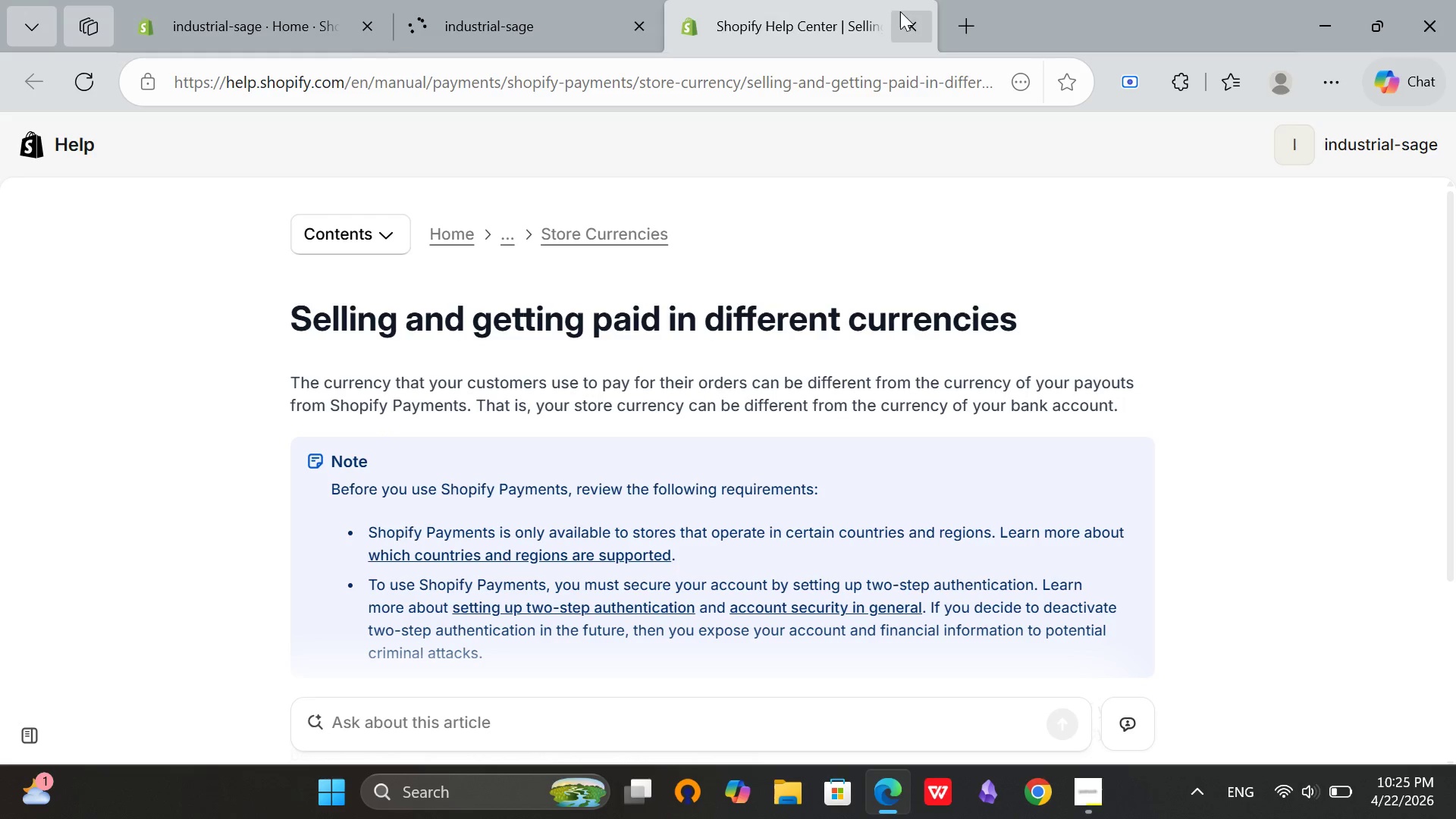 
left_click([902, 20])
 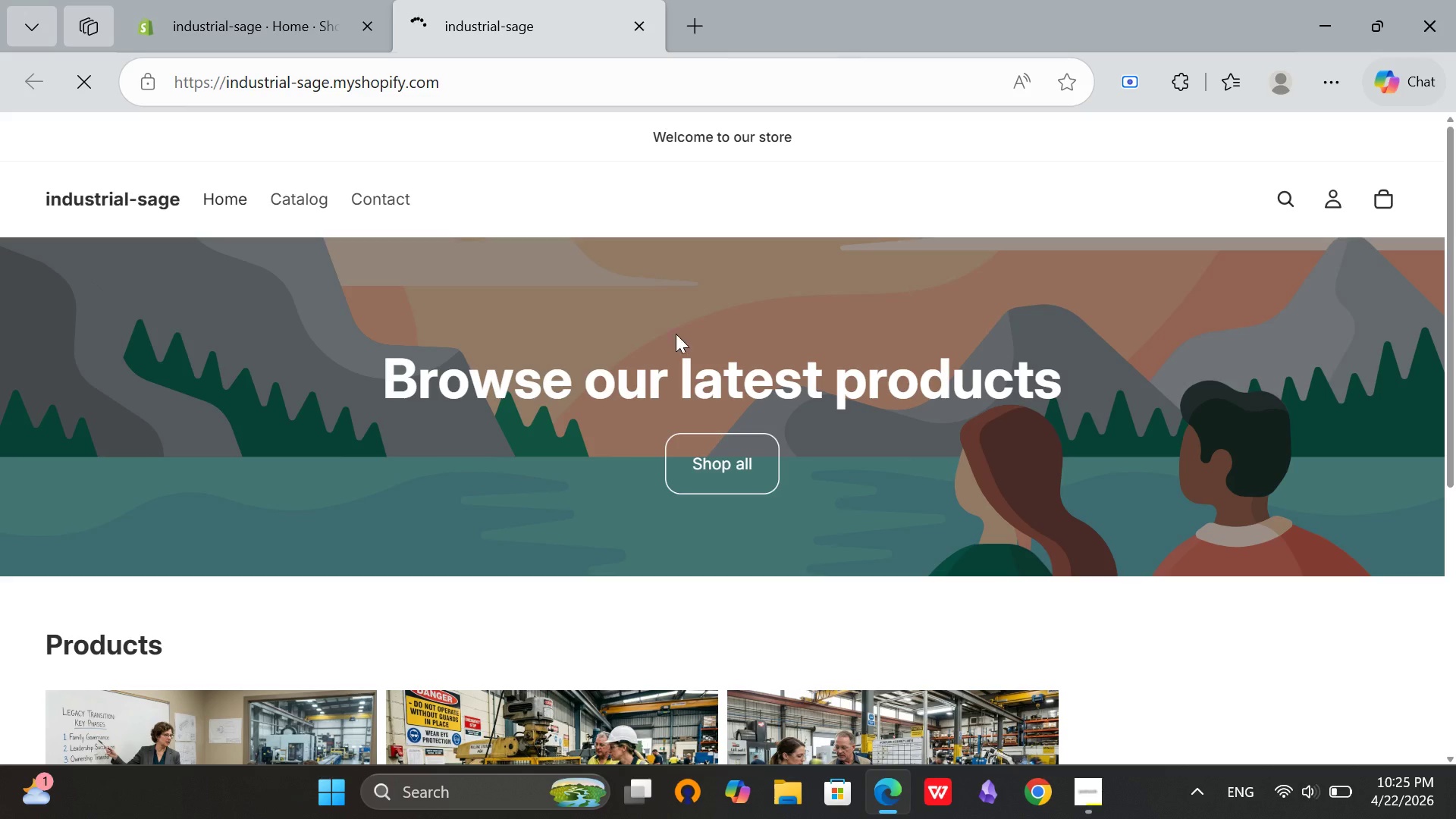 
scroll: coordinate [702, 377], scroll_direction: down, amount: 9.0
 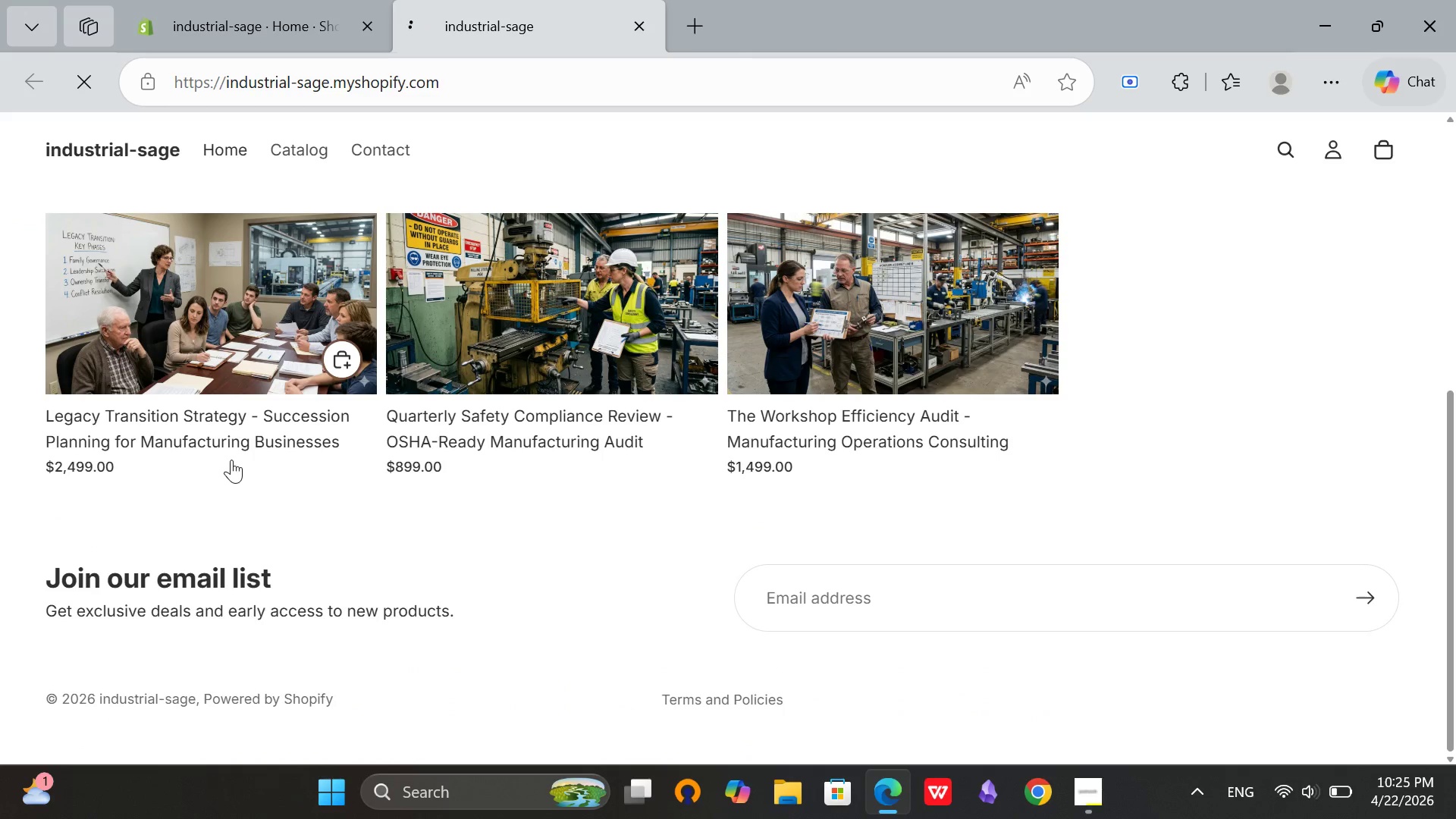 
scroll: coordinate [236, 344], scroll_direction: up, amount: 2.0
 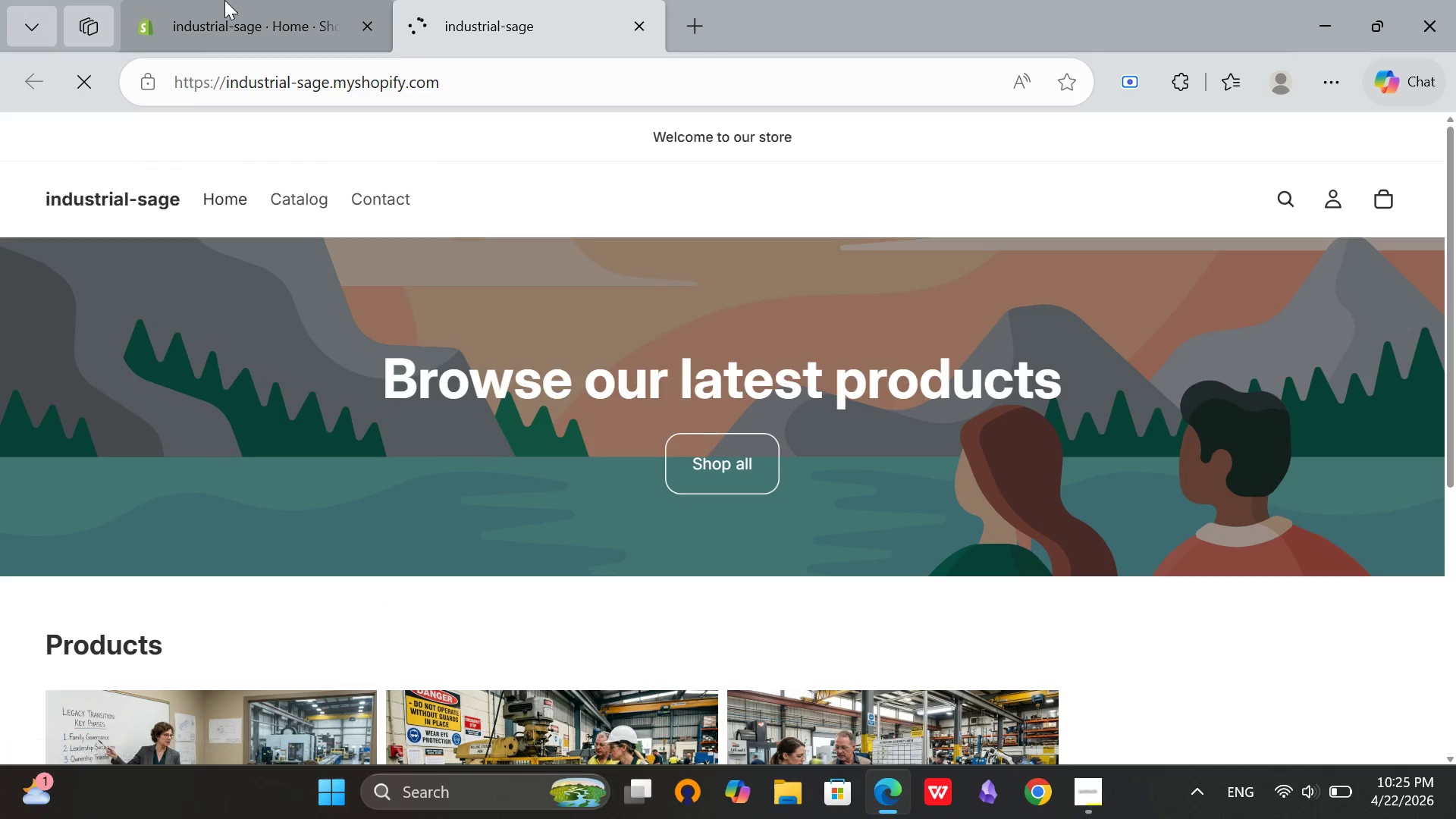 
left_click([224, 0])
 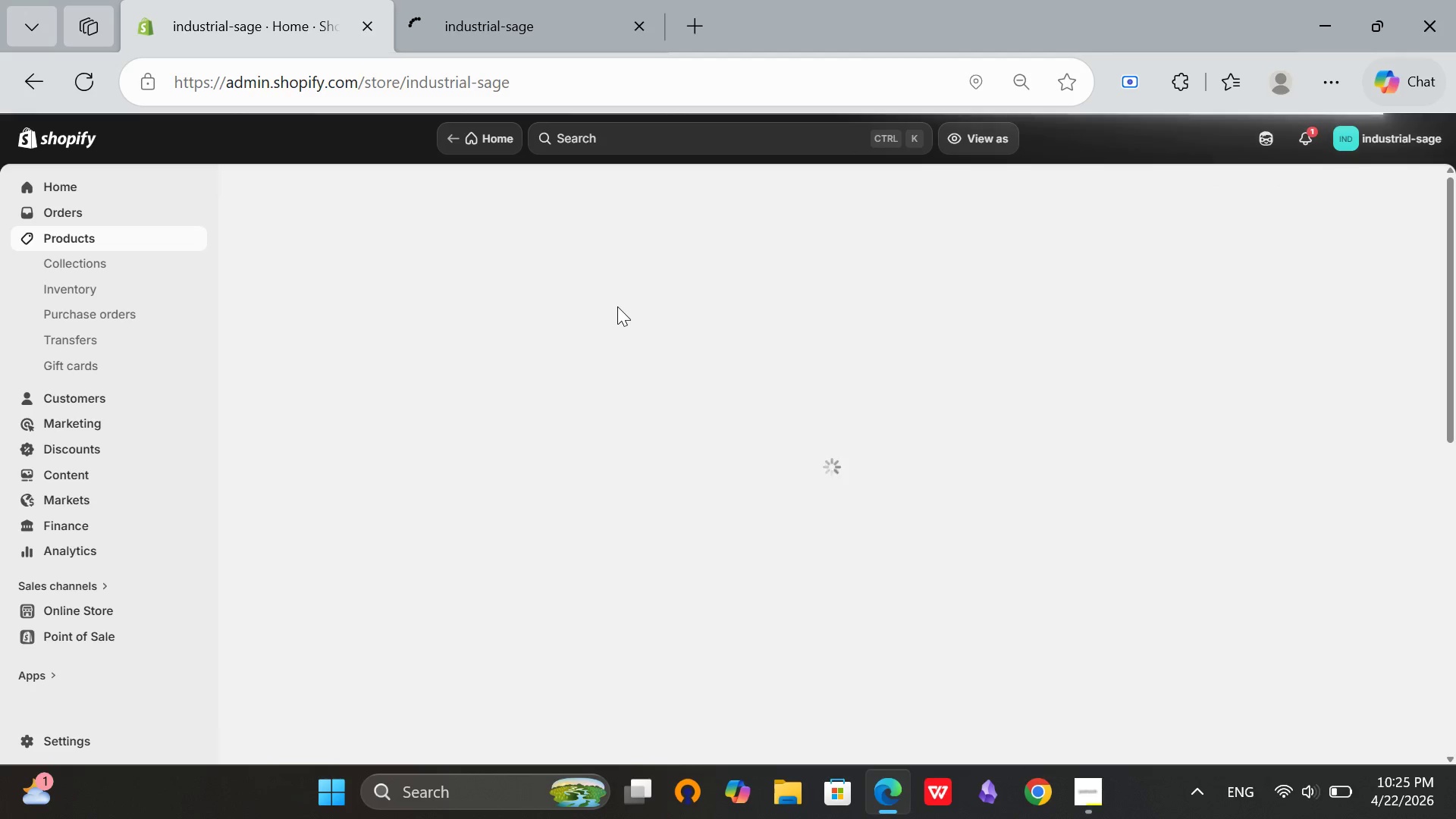 
left_click([491, 0])
 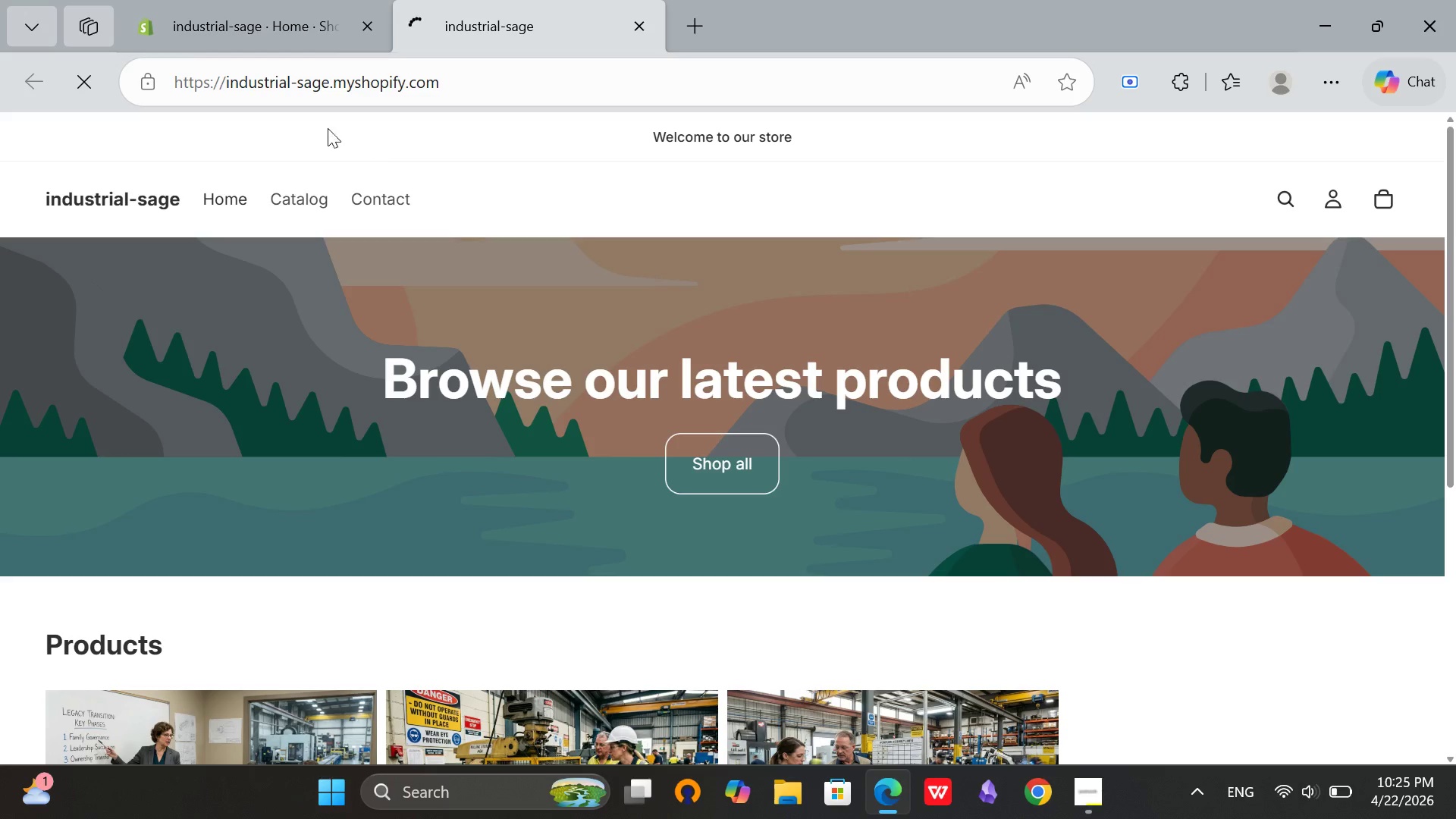 
left_click([266, 21])
 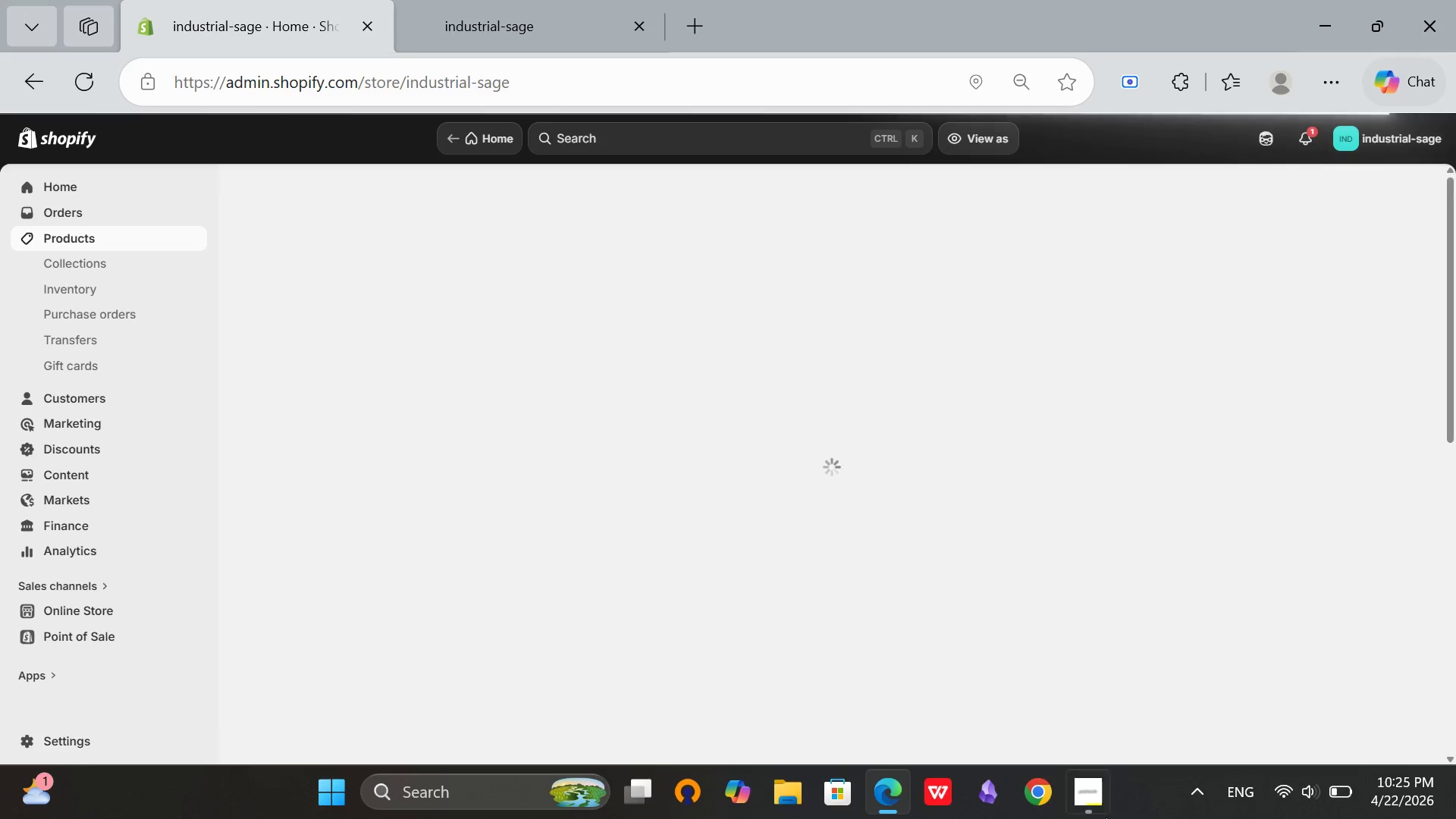 
left_click([1101, 816])